 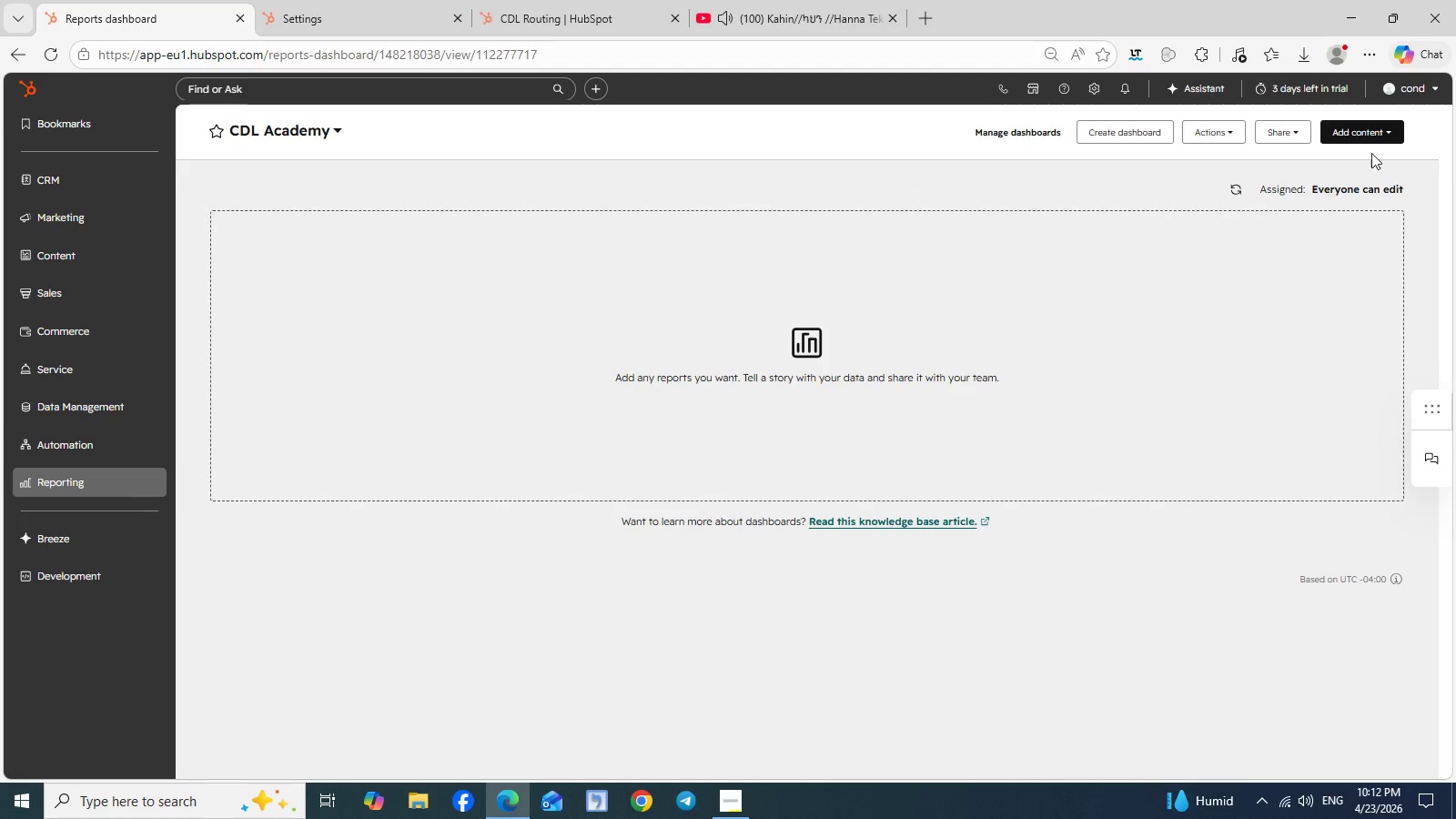 
left_click([1351, 128])
 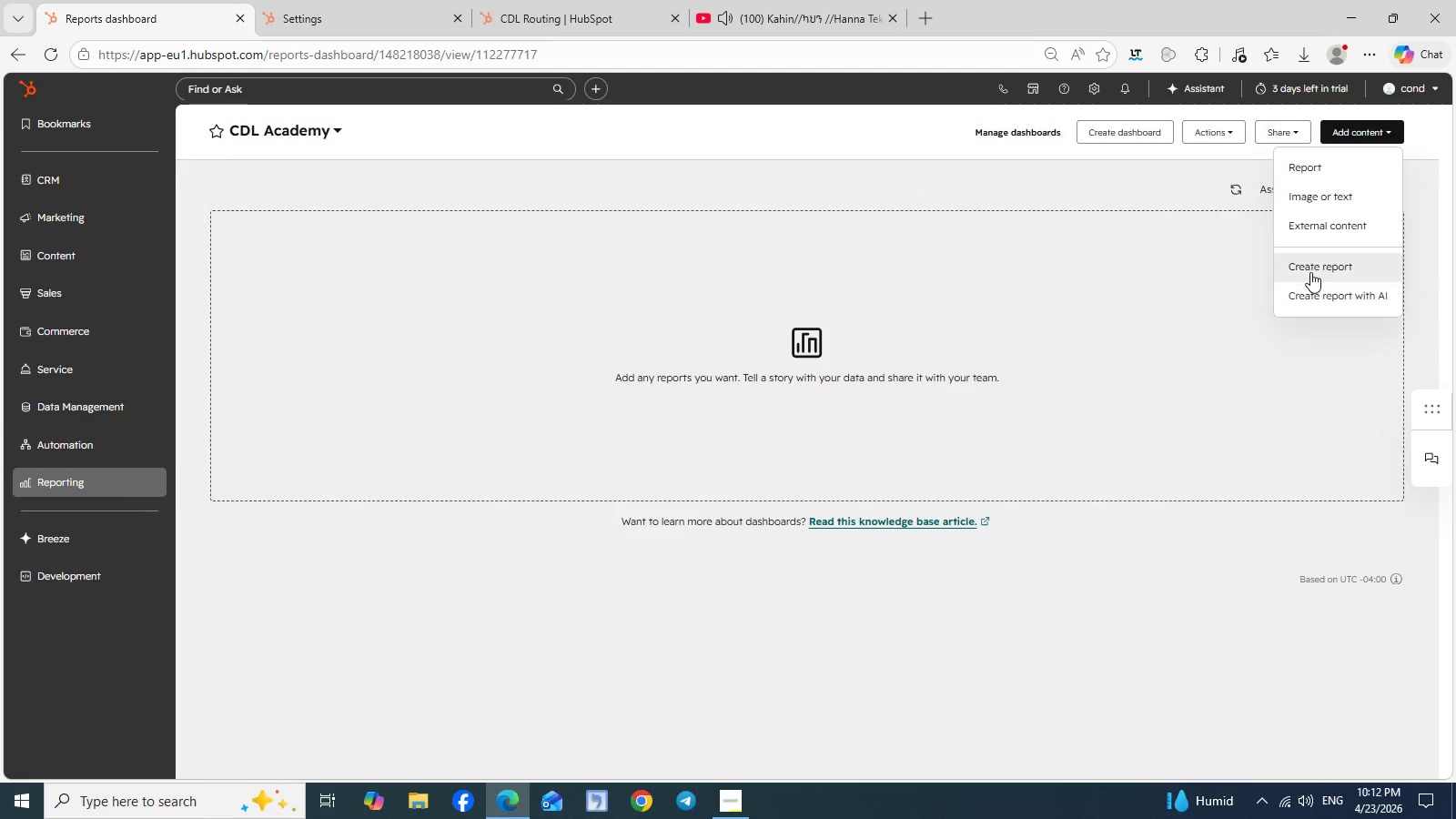 
left_click([1310, 266])
 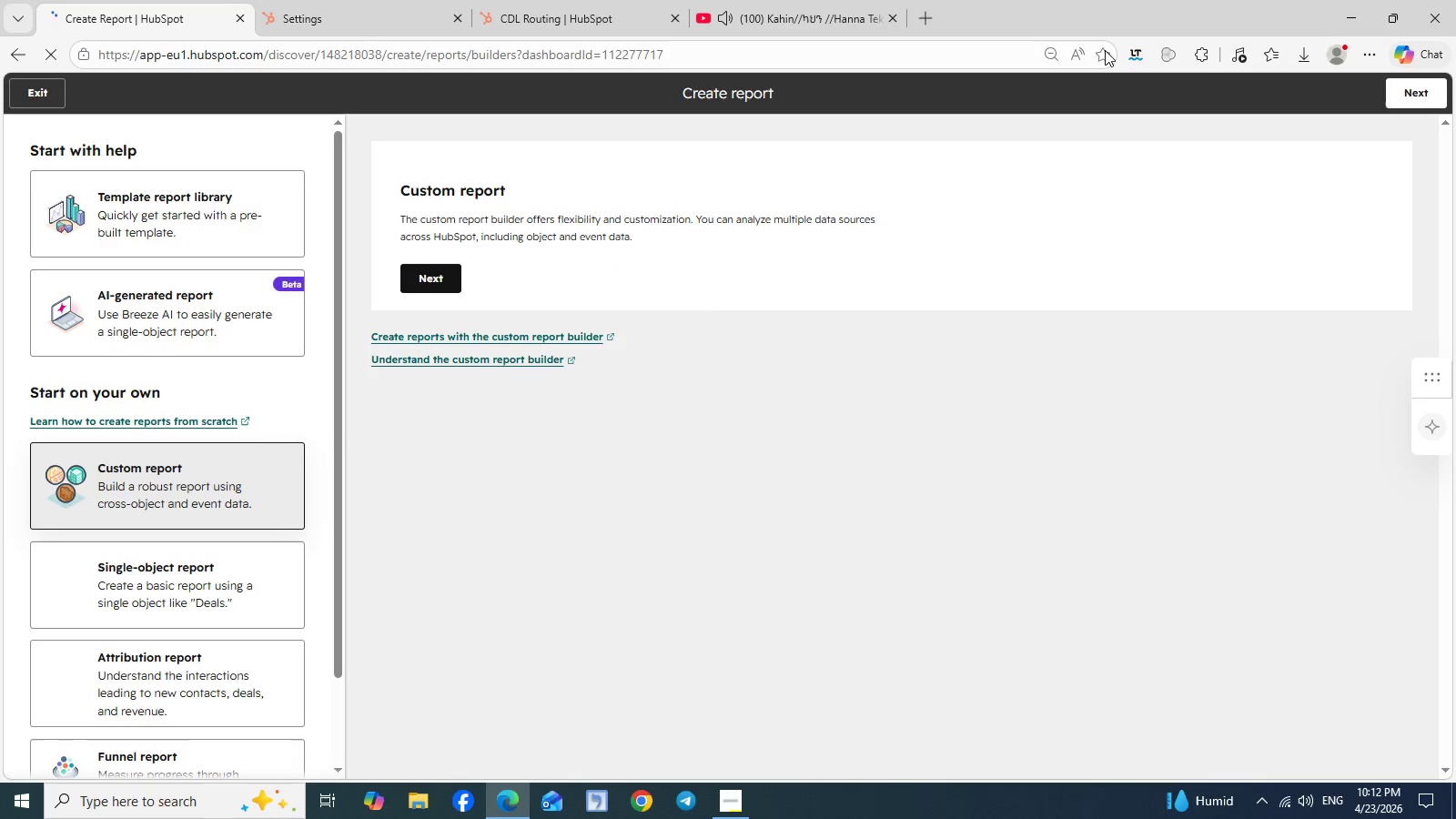 
wait(5.02)
 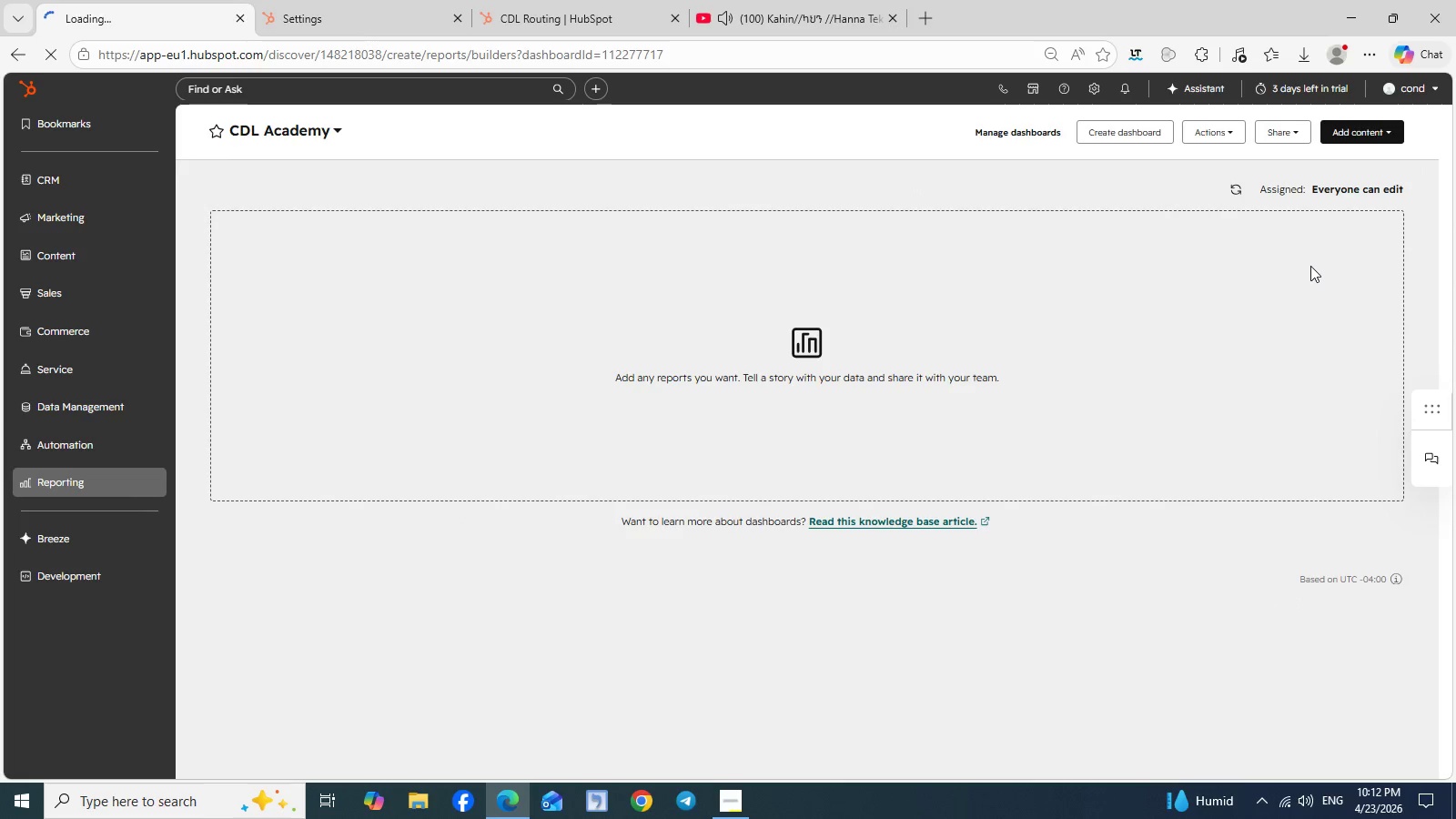 
left_click([827, 0])
 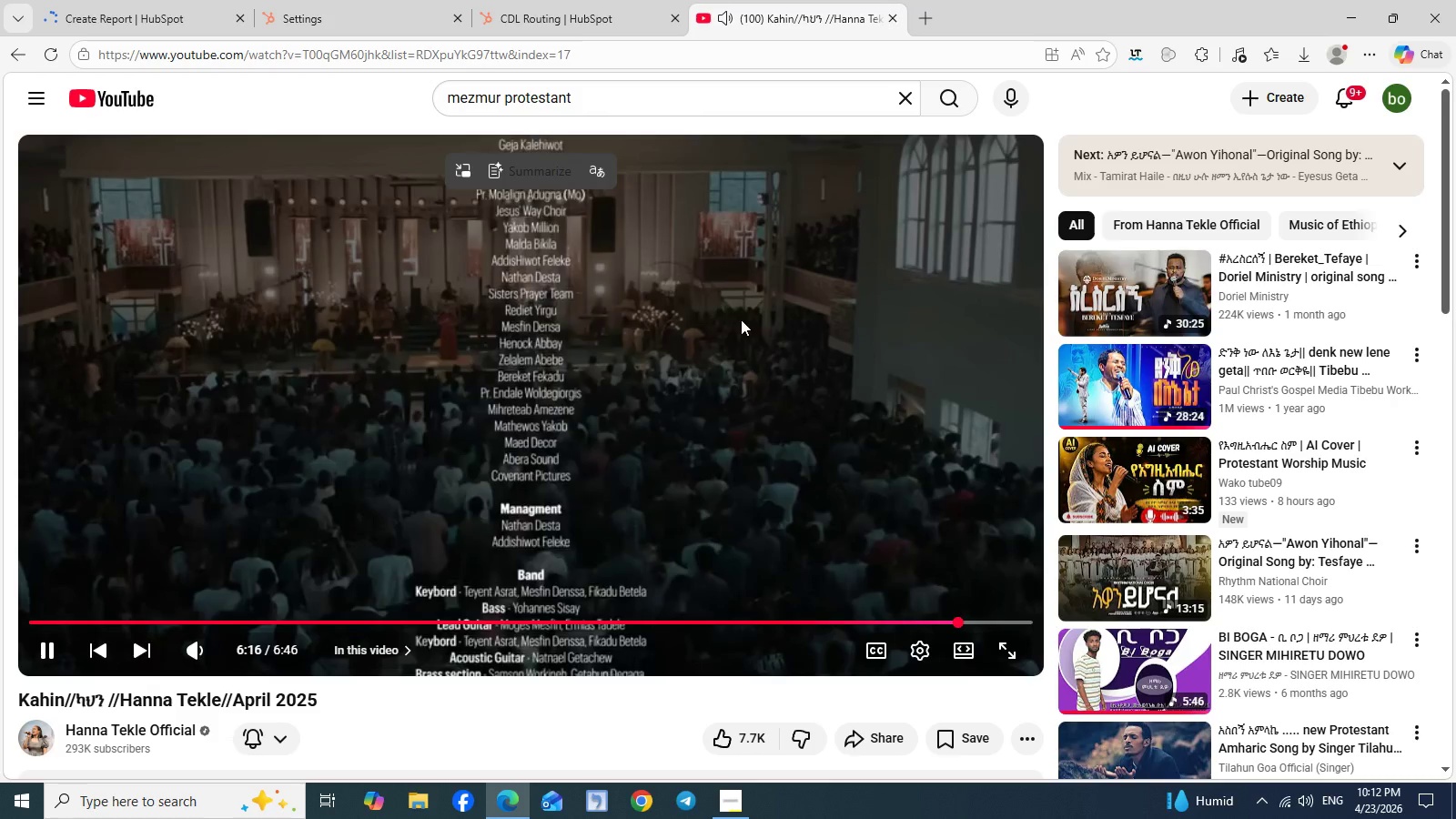 
left_click([741, 319])
 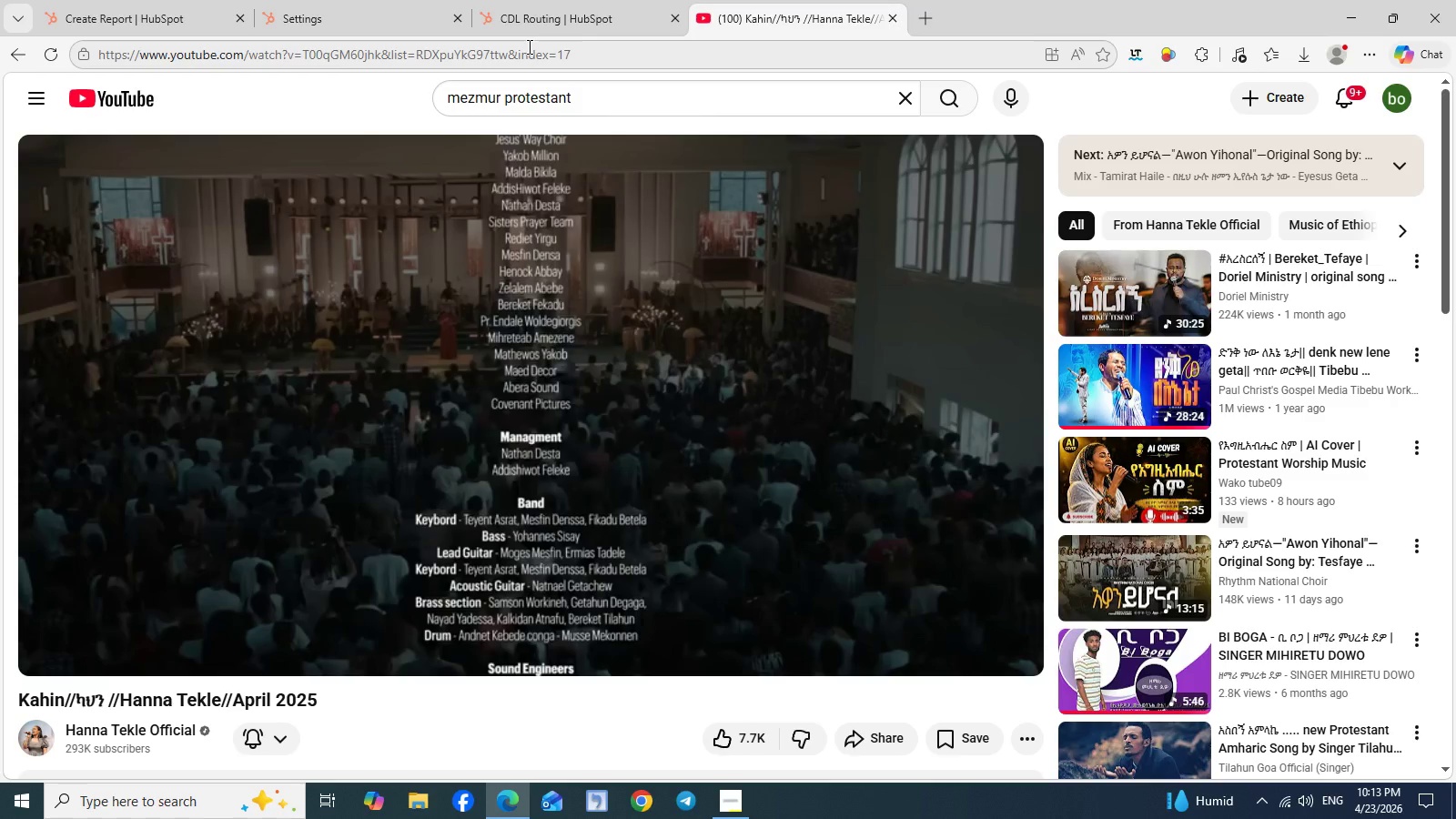 
wait(36.02)
 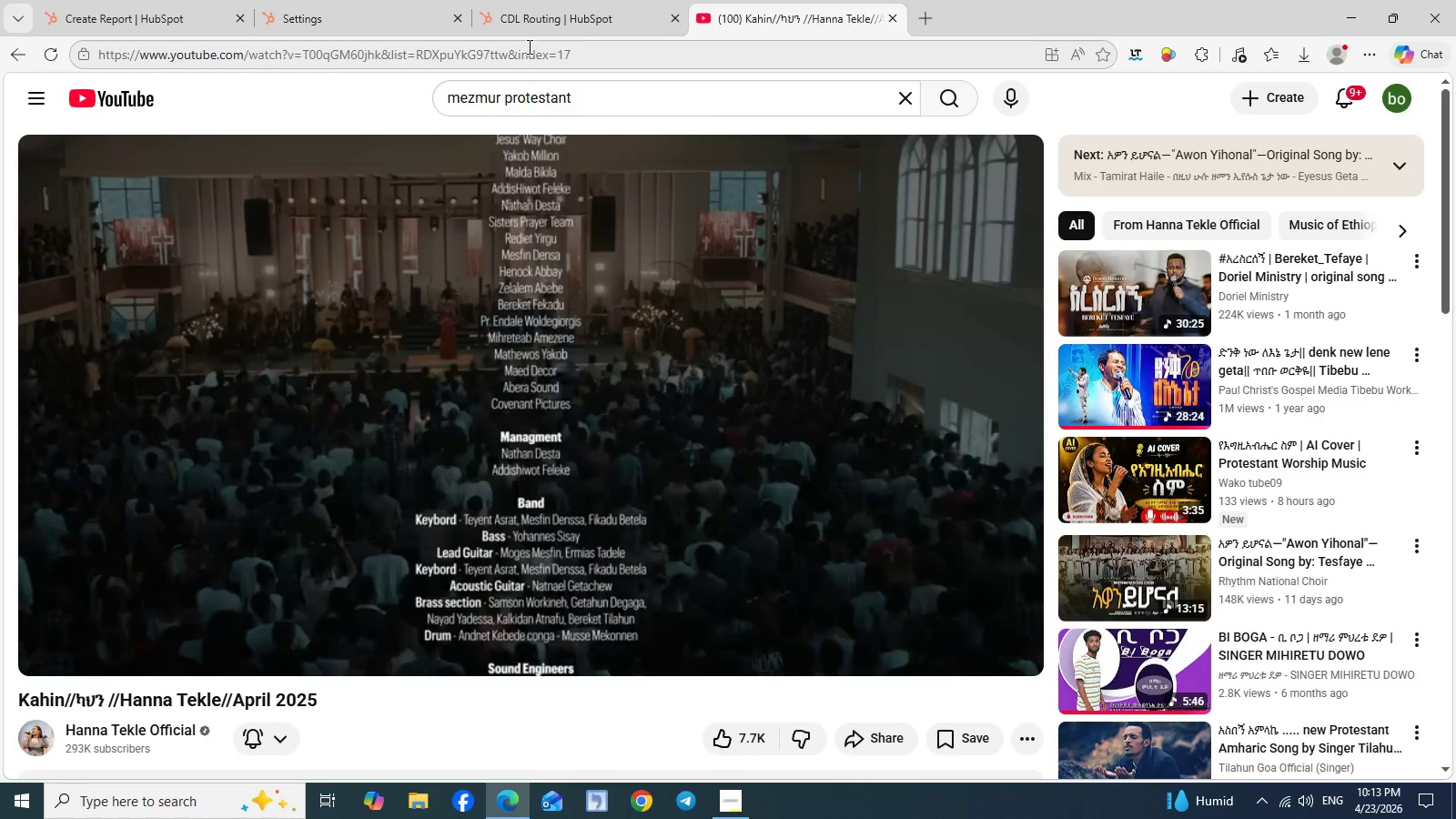 
left_click([191, 30])
 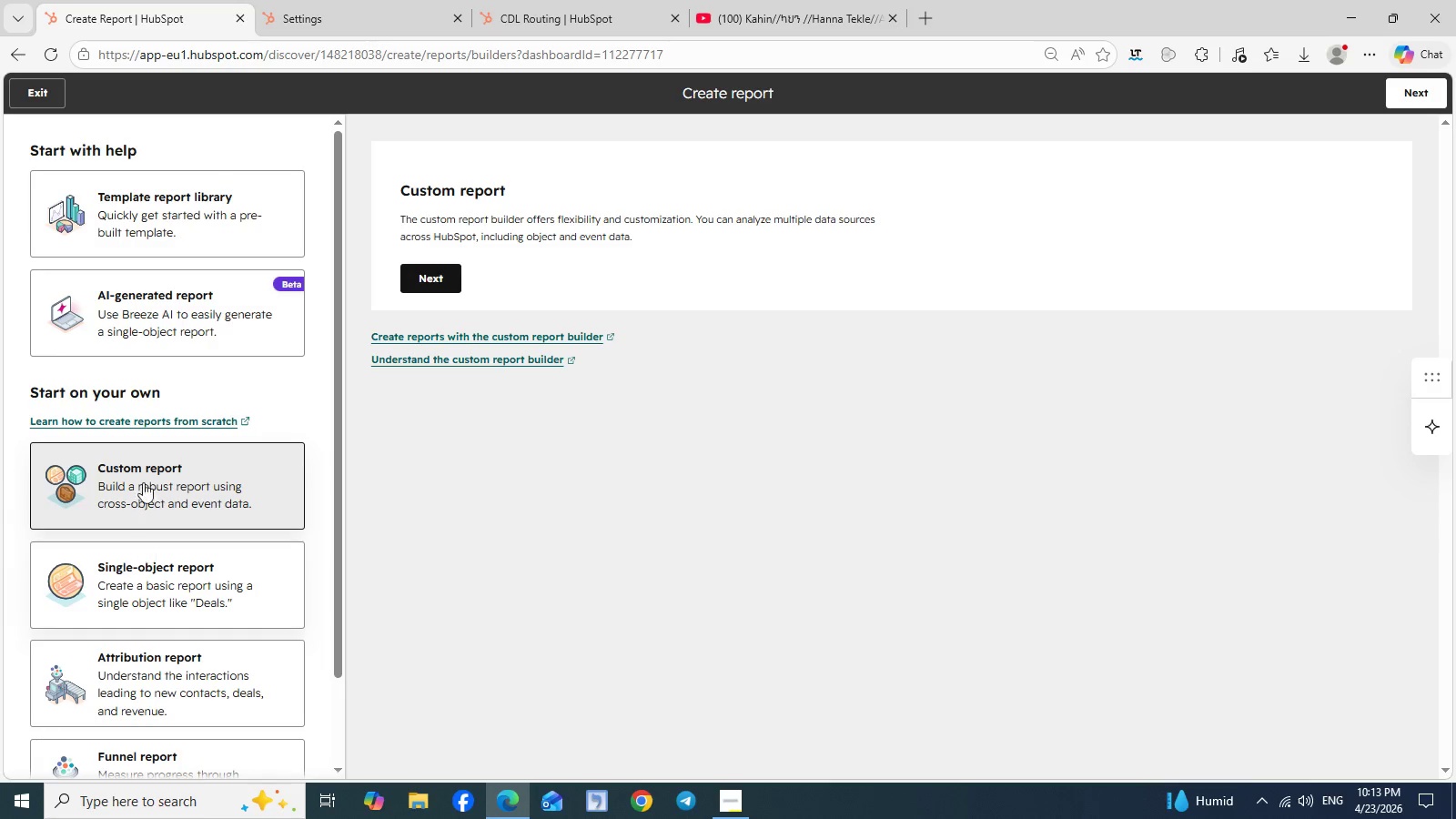 
scroll: coordinate [200, 565], scroll_direction: down, amount: 1.0
 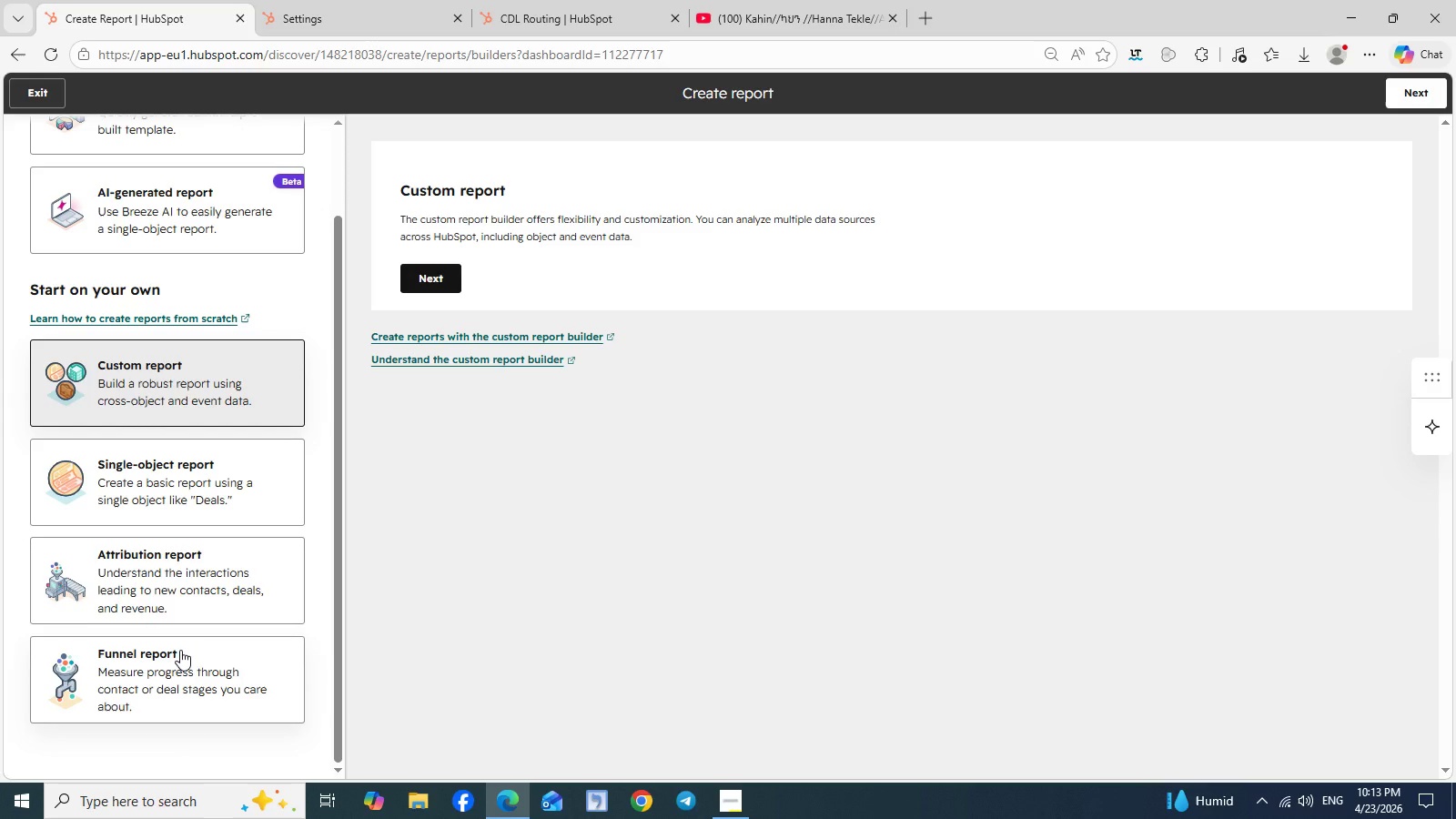 
left_click([180, 650])
 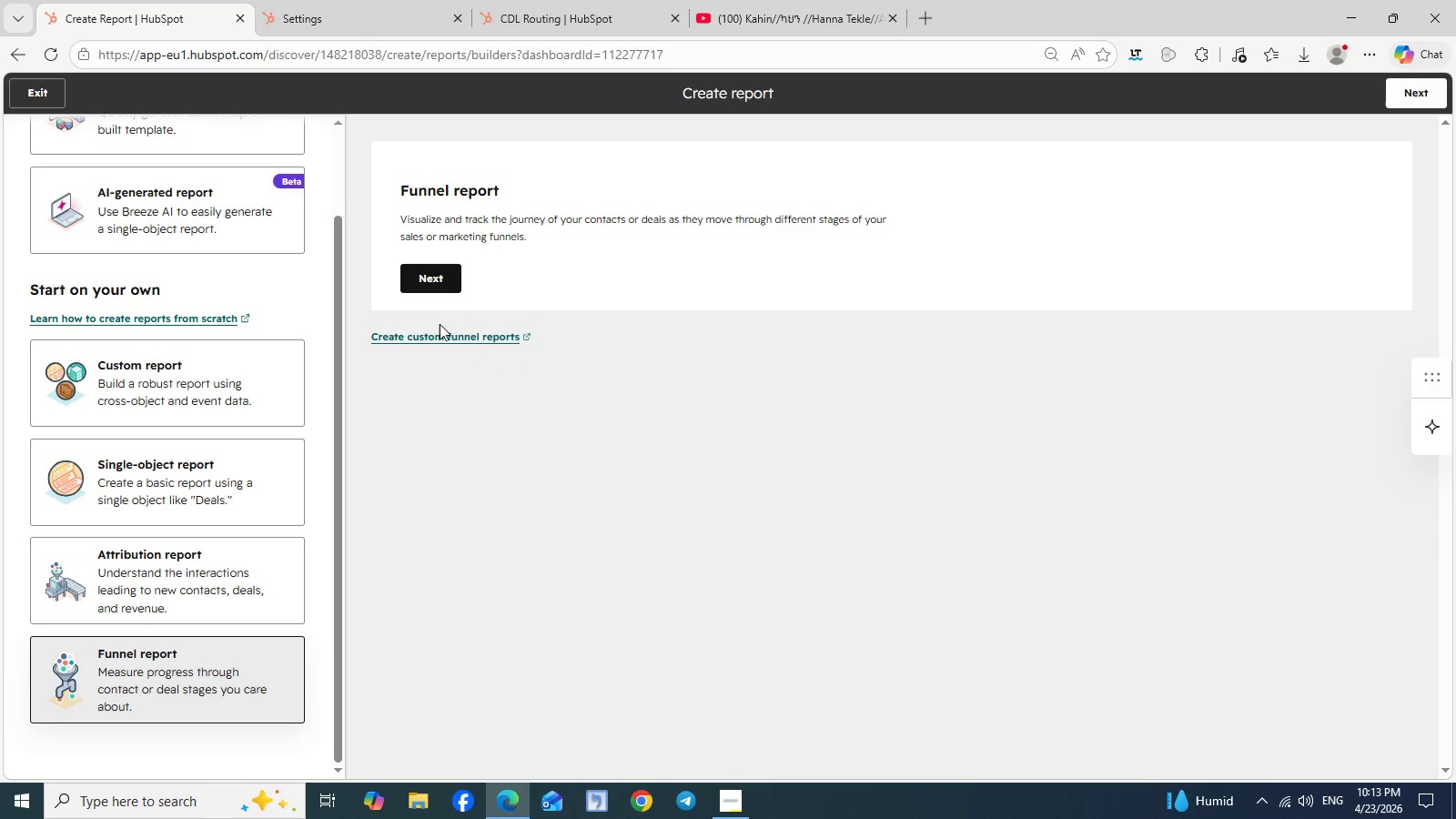 
left_click([427, 279])
 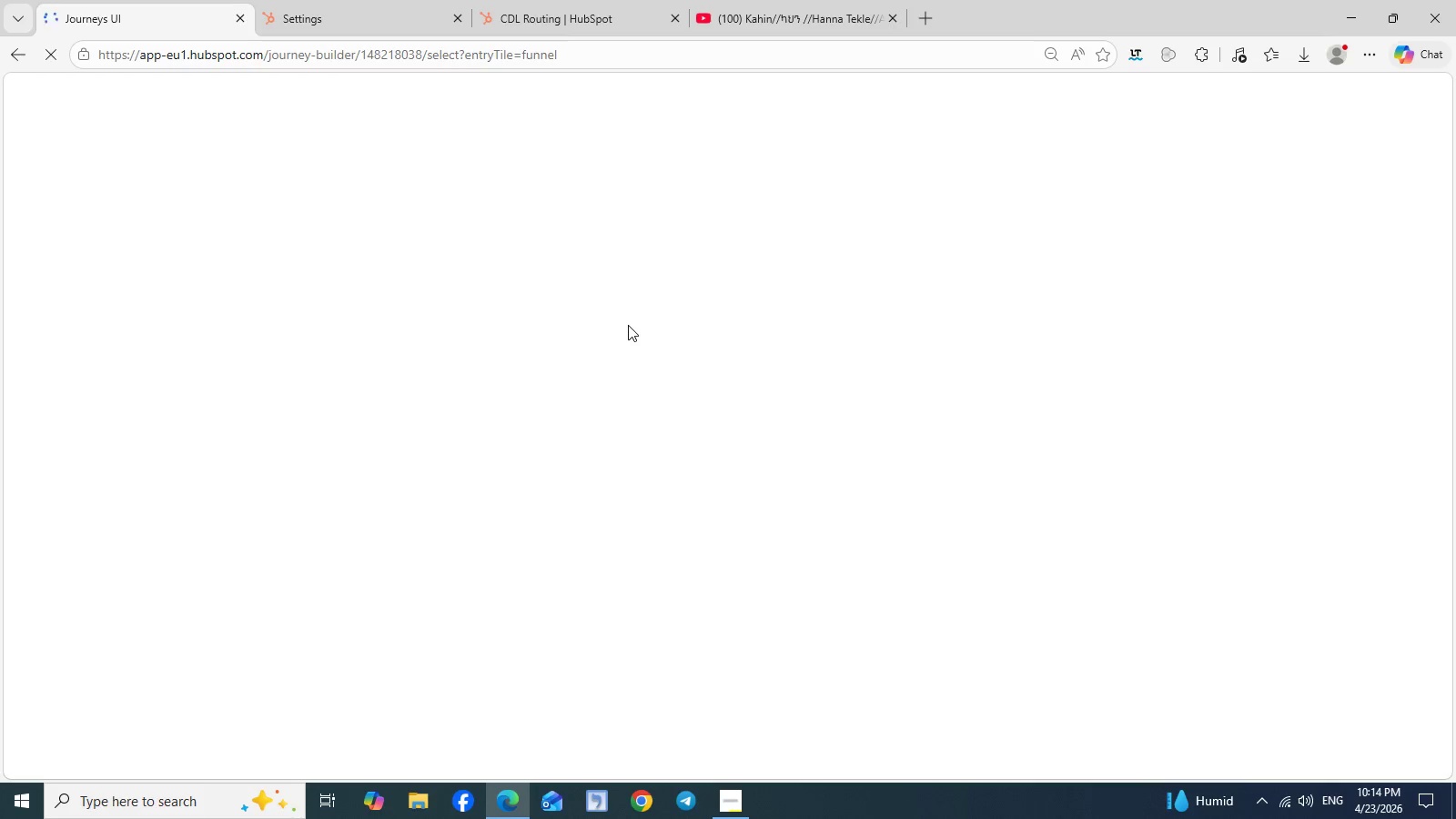 
wait(33.17)
 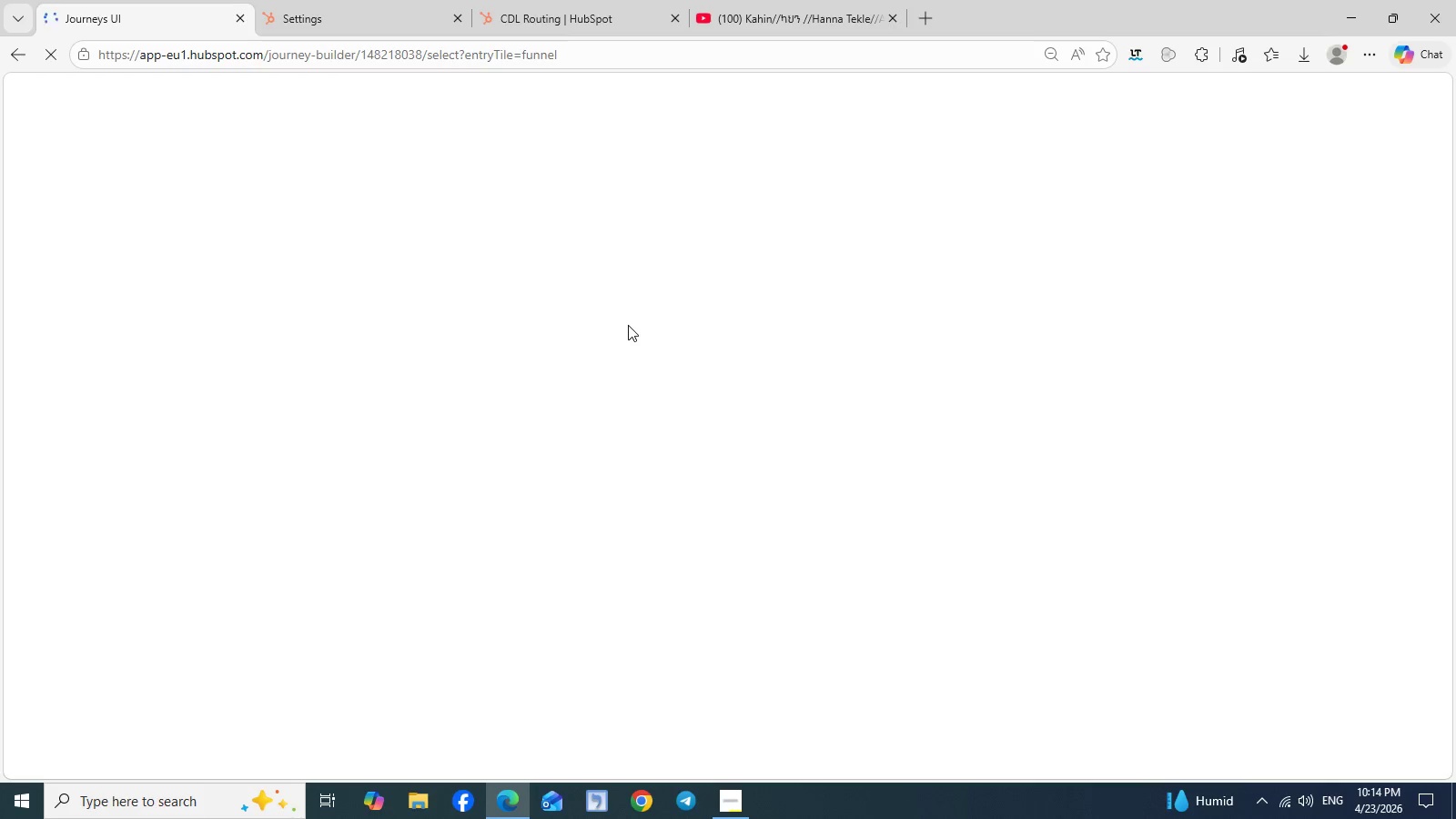 
left_click([734, 807])